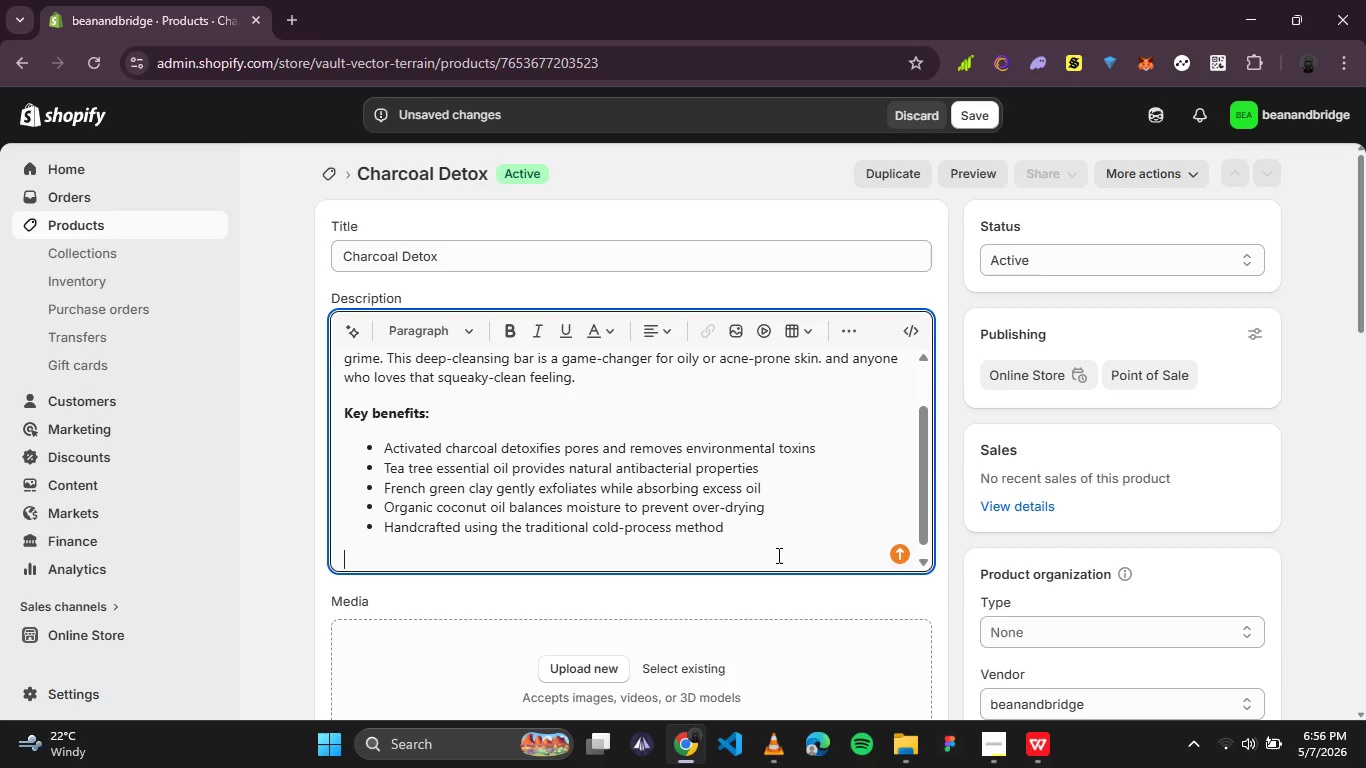 
type(One bar. Clearer skin. No harsh chemicals. Try the detox your face has been asking for.)
 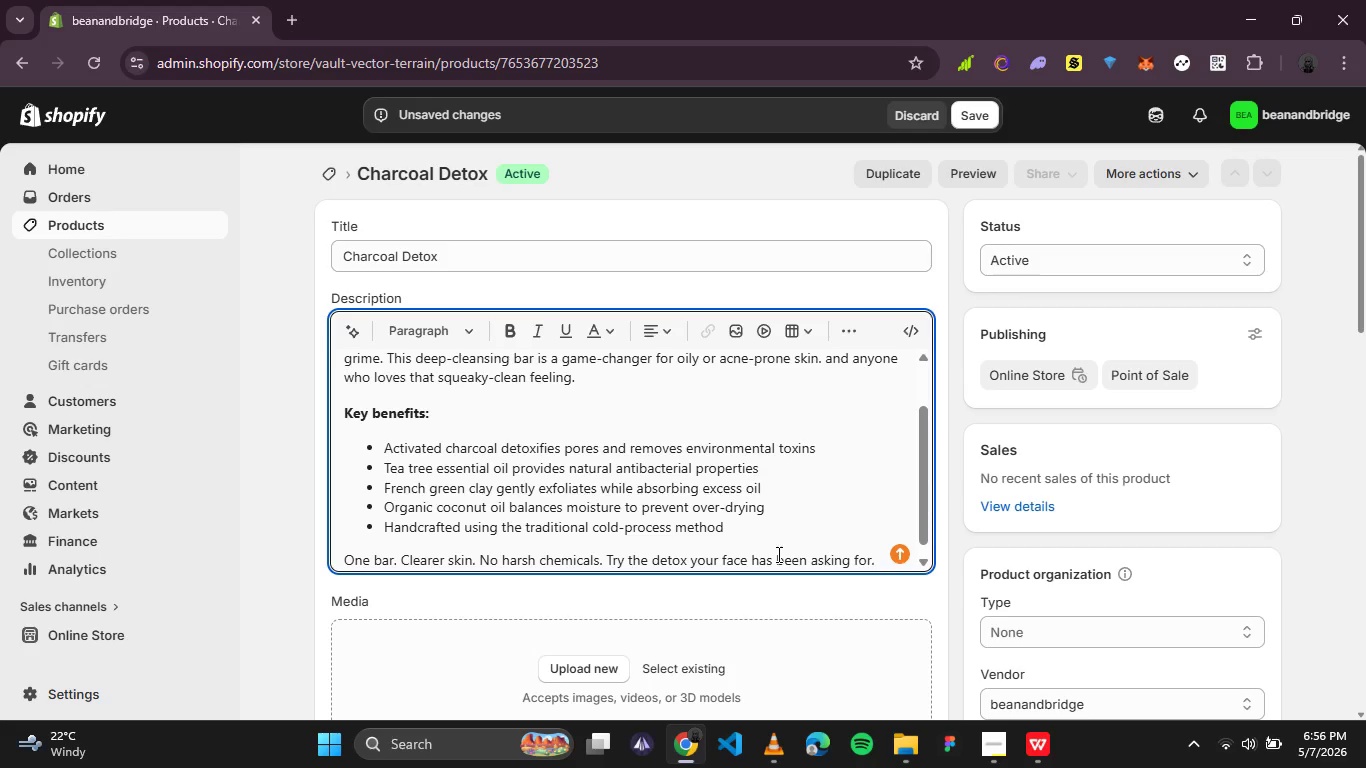 
scroll: coordinate [927, 519], scroll_direction: down, amount: 3.0
 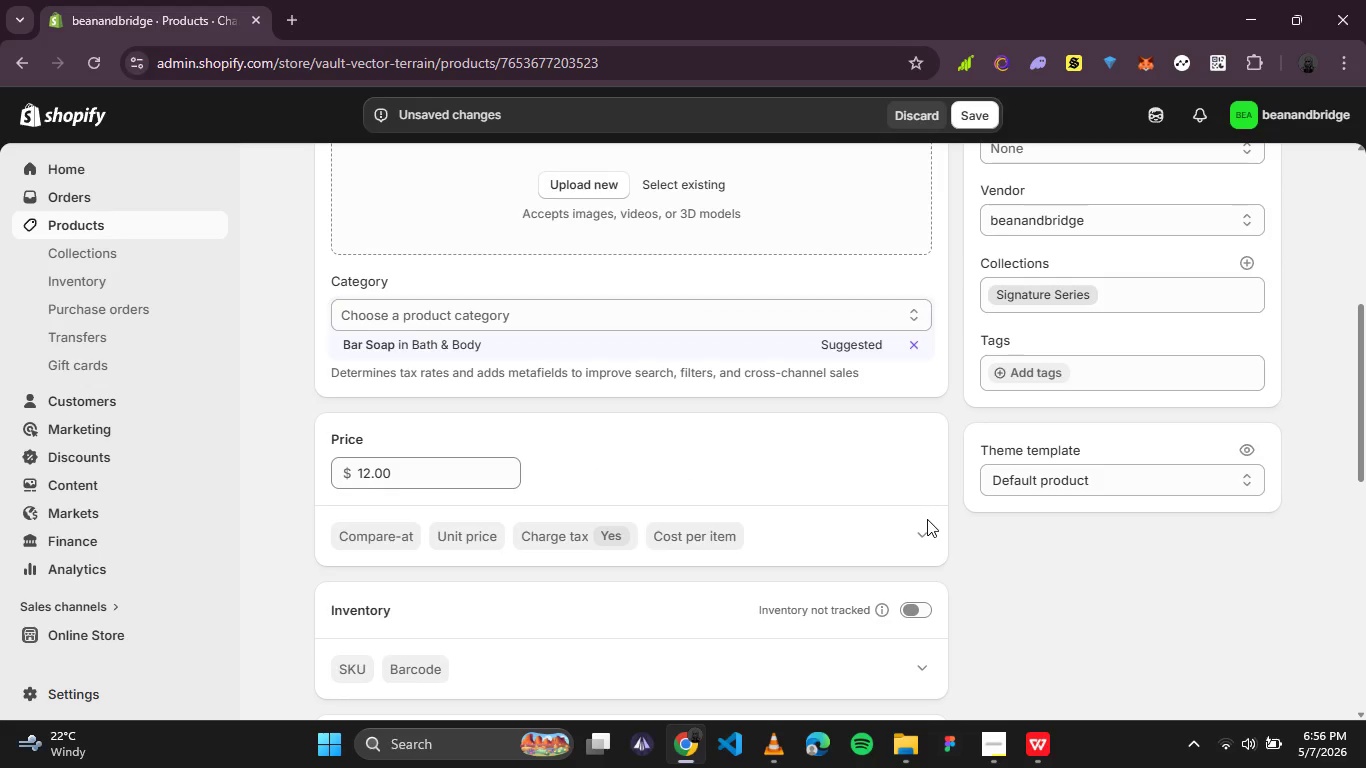 
scroll: coordinate [927, 519], scroll_direction: up, amount: 4.0
 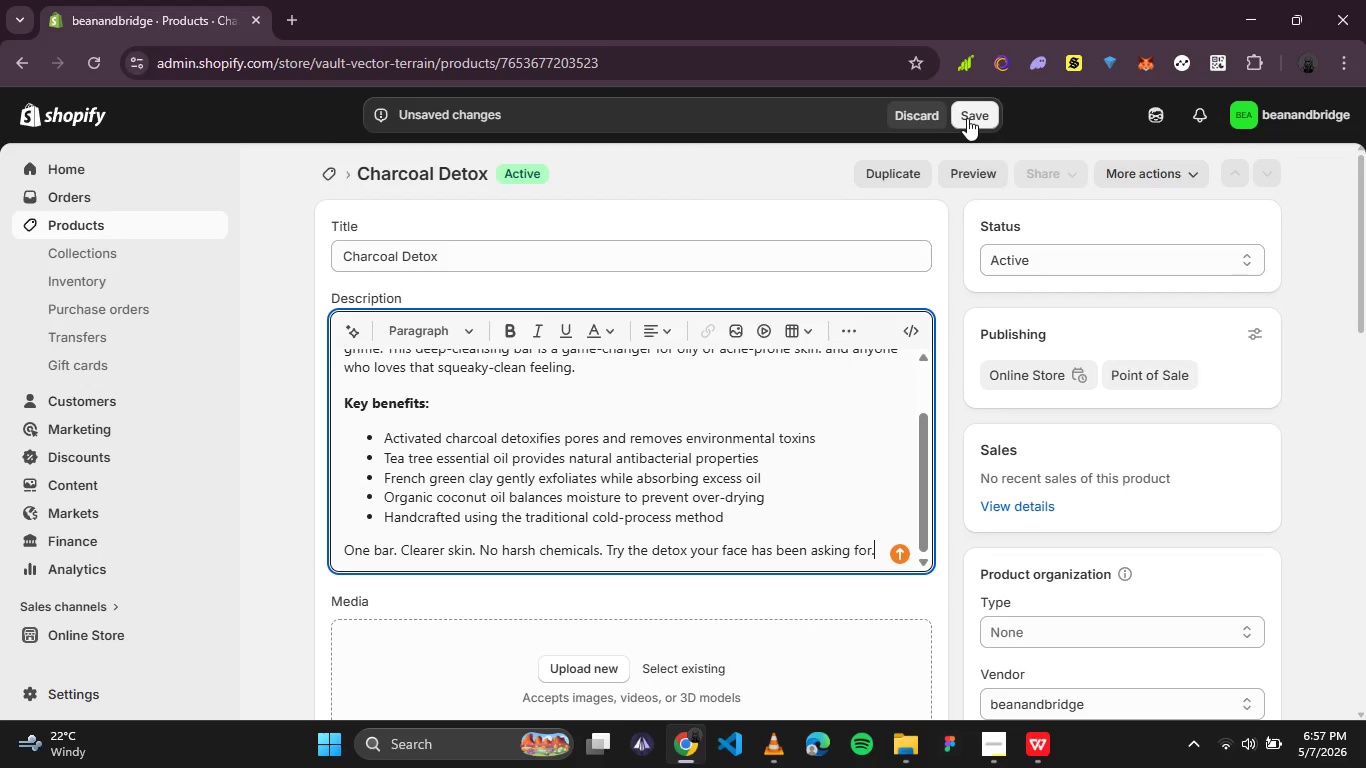 
left_click([968, 115])